 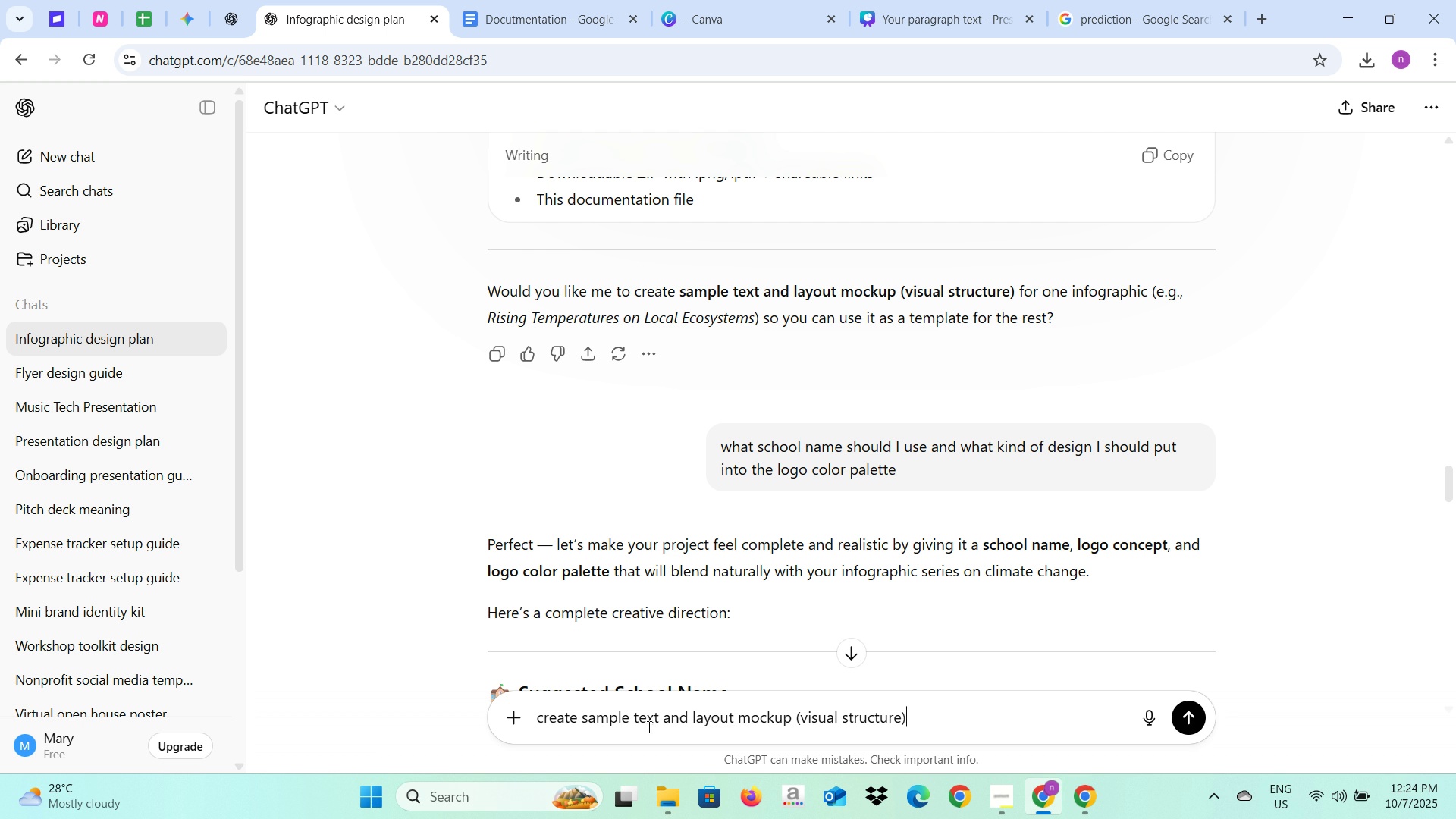 
type( of per infr)
key(Backspace)
type(ograph)
 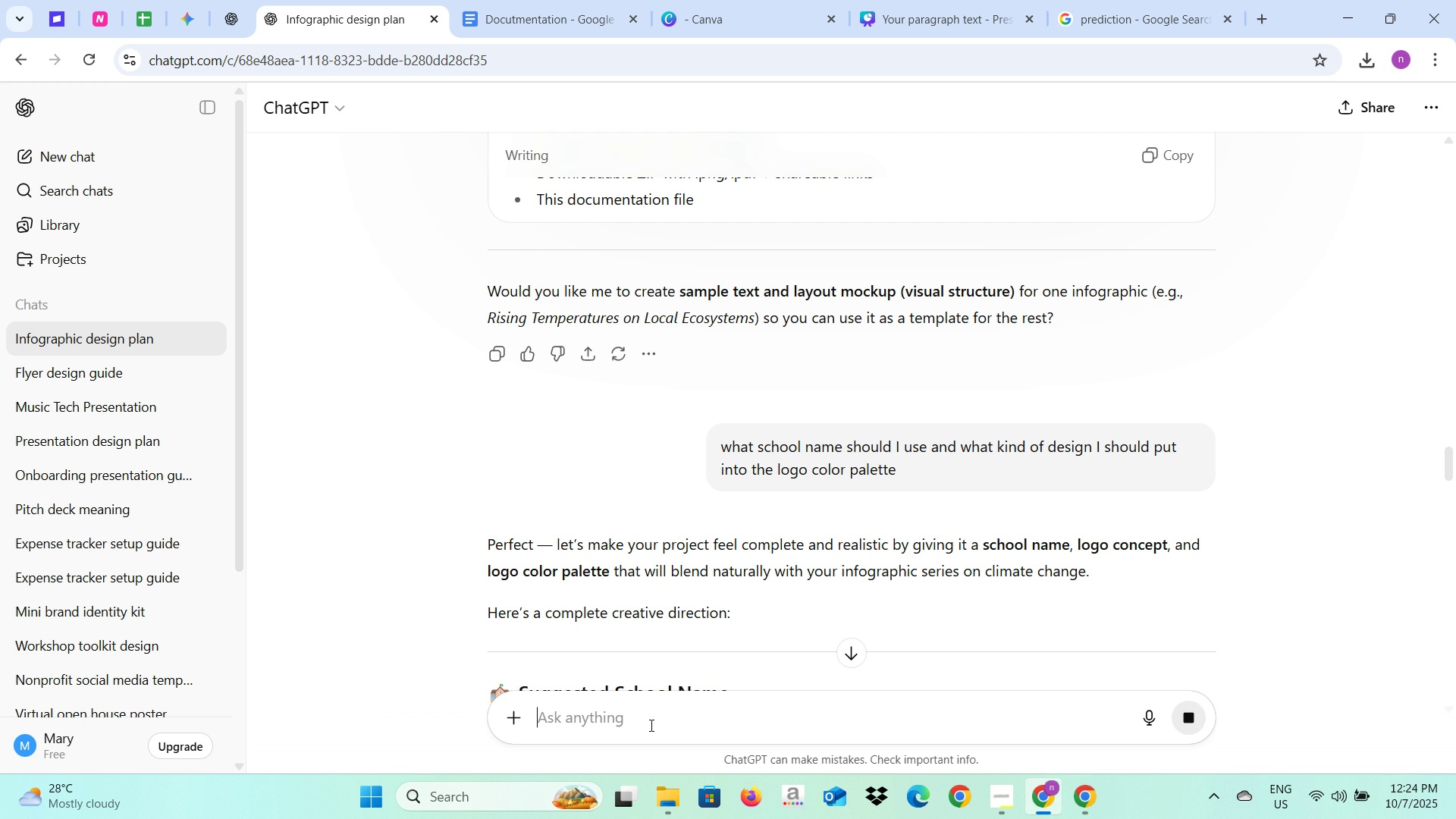 
key(Enter)
 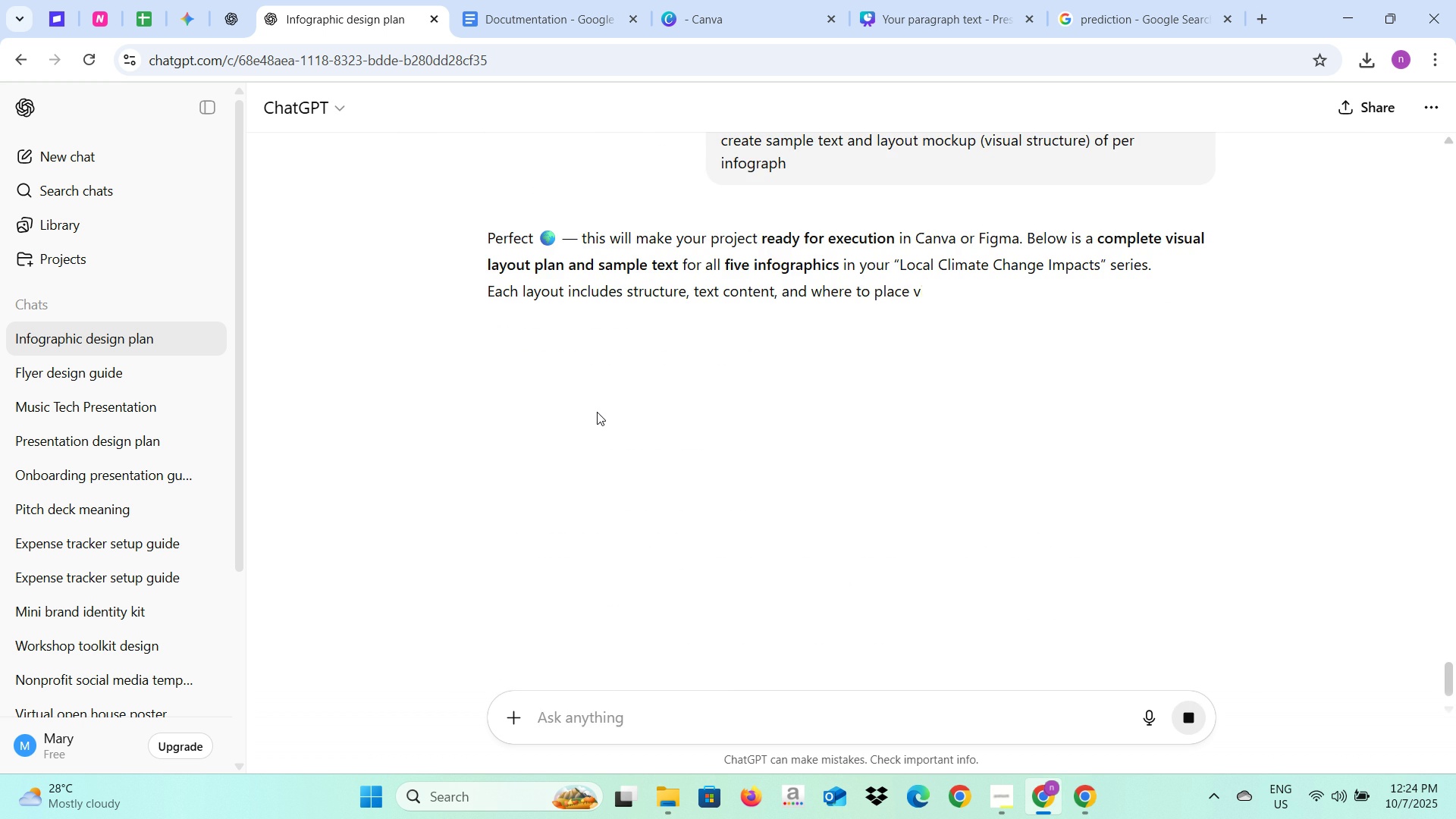 
wait(5.13)
 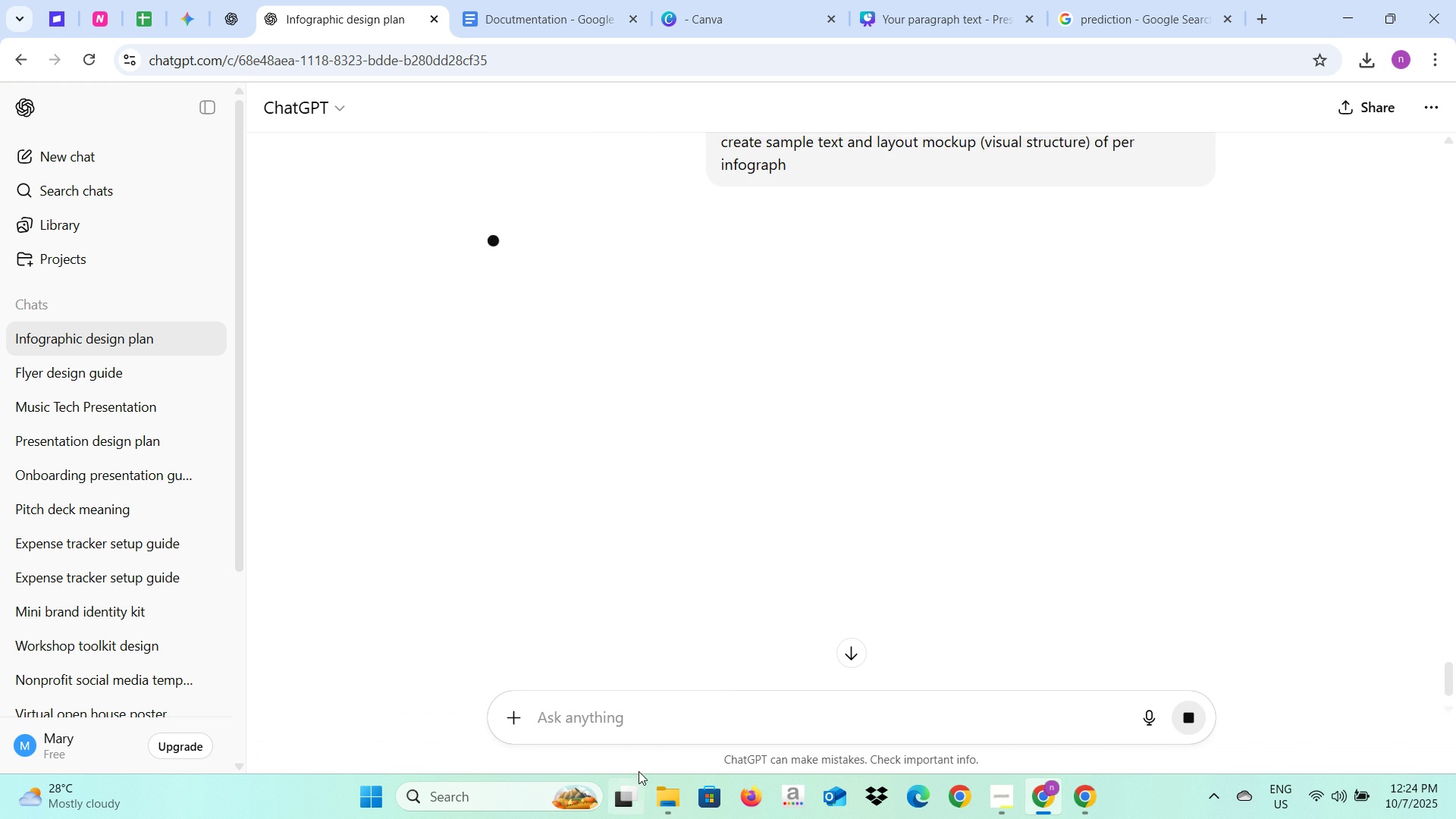 
scroll: coordinate [799, 471], scroll_direction: down, amount: 6.0
 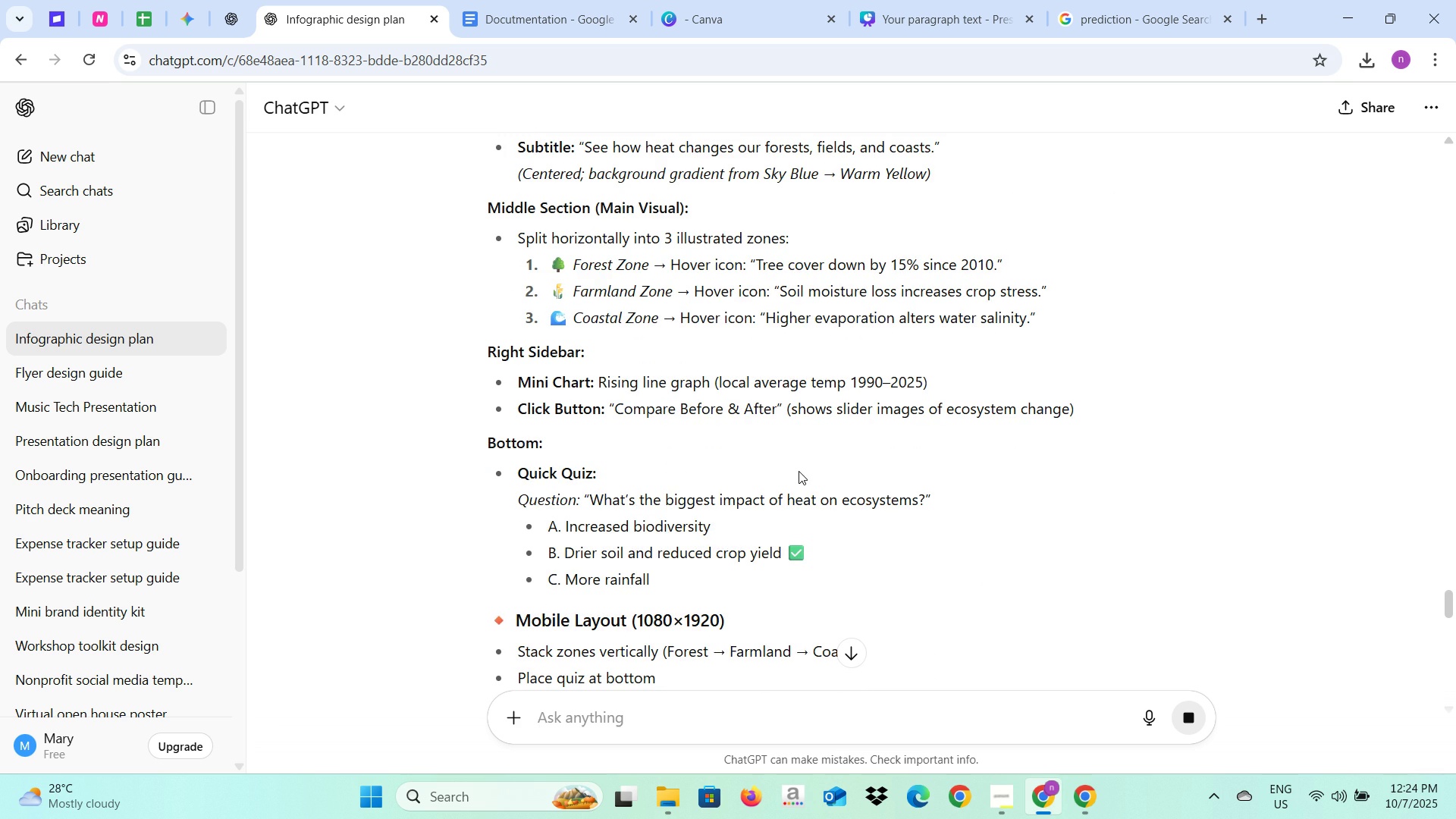 
wait(7.04)
 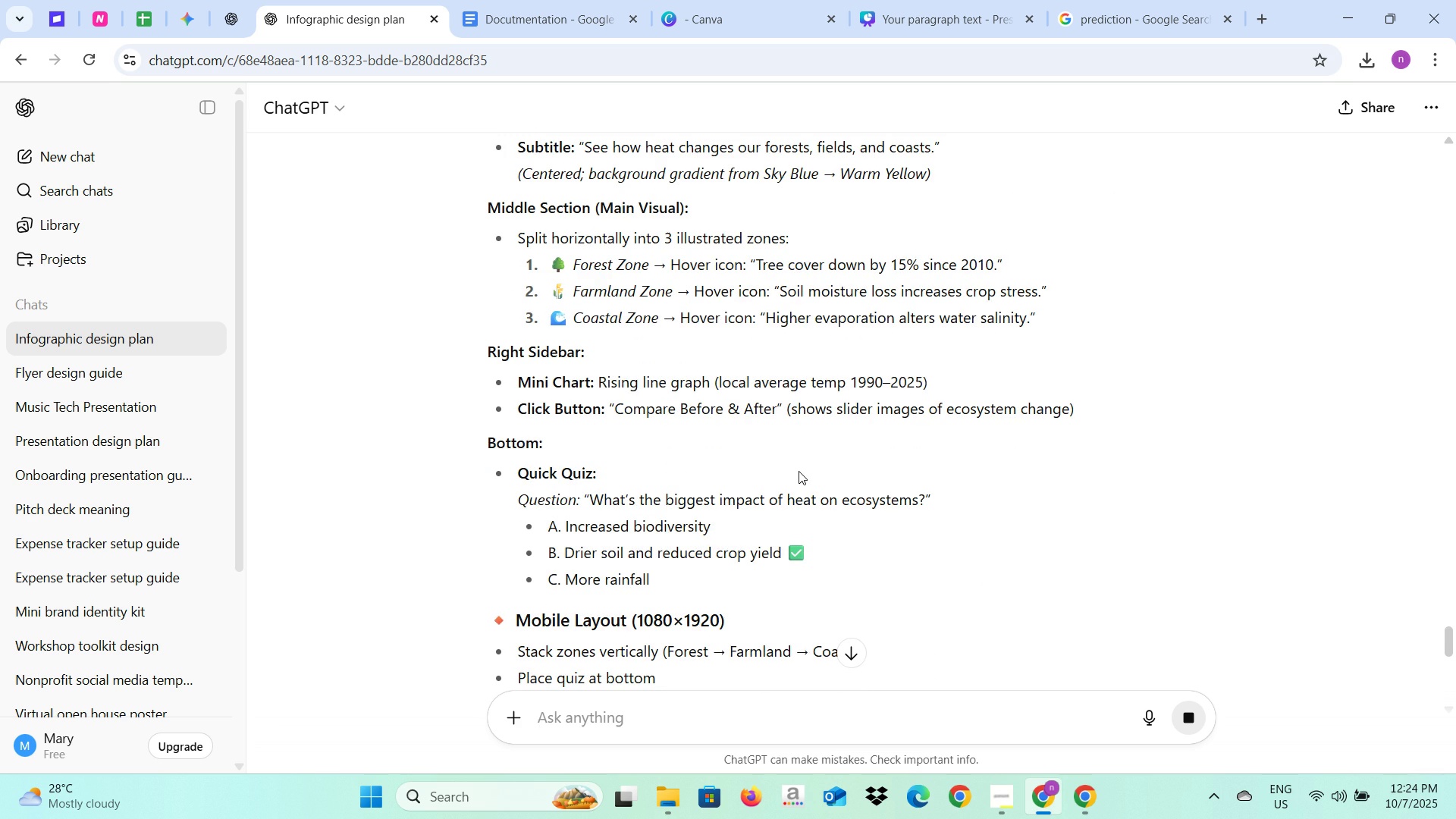 
scroll: coordinate [799, 471], scroll_direction: up, amount: 1.0
 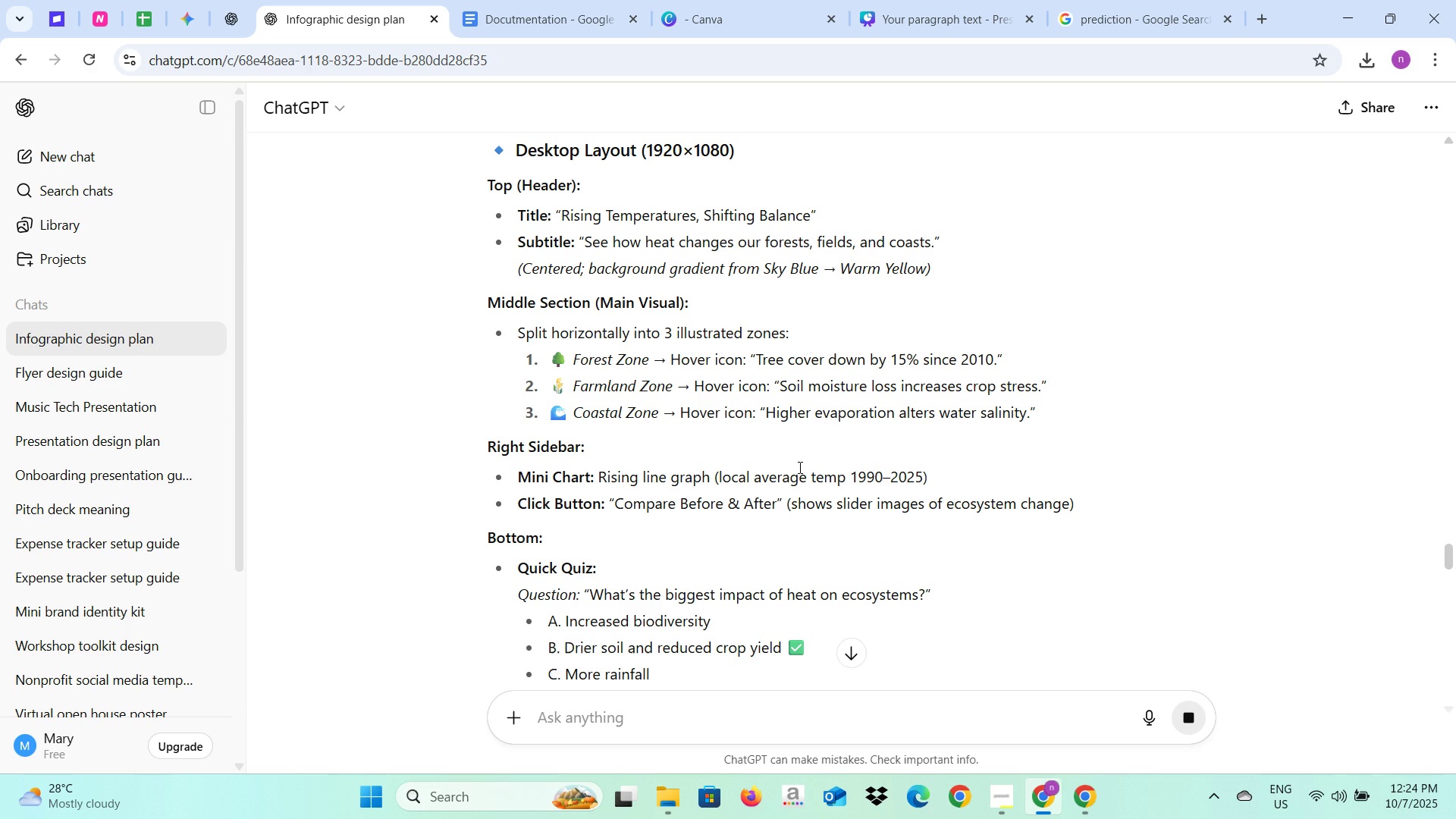 
scroll: coordinate [799, 467], scroll_direction: down, amount: 3.0
 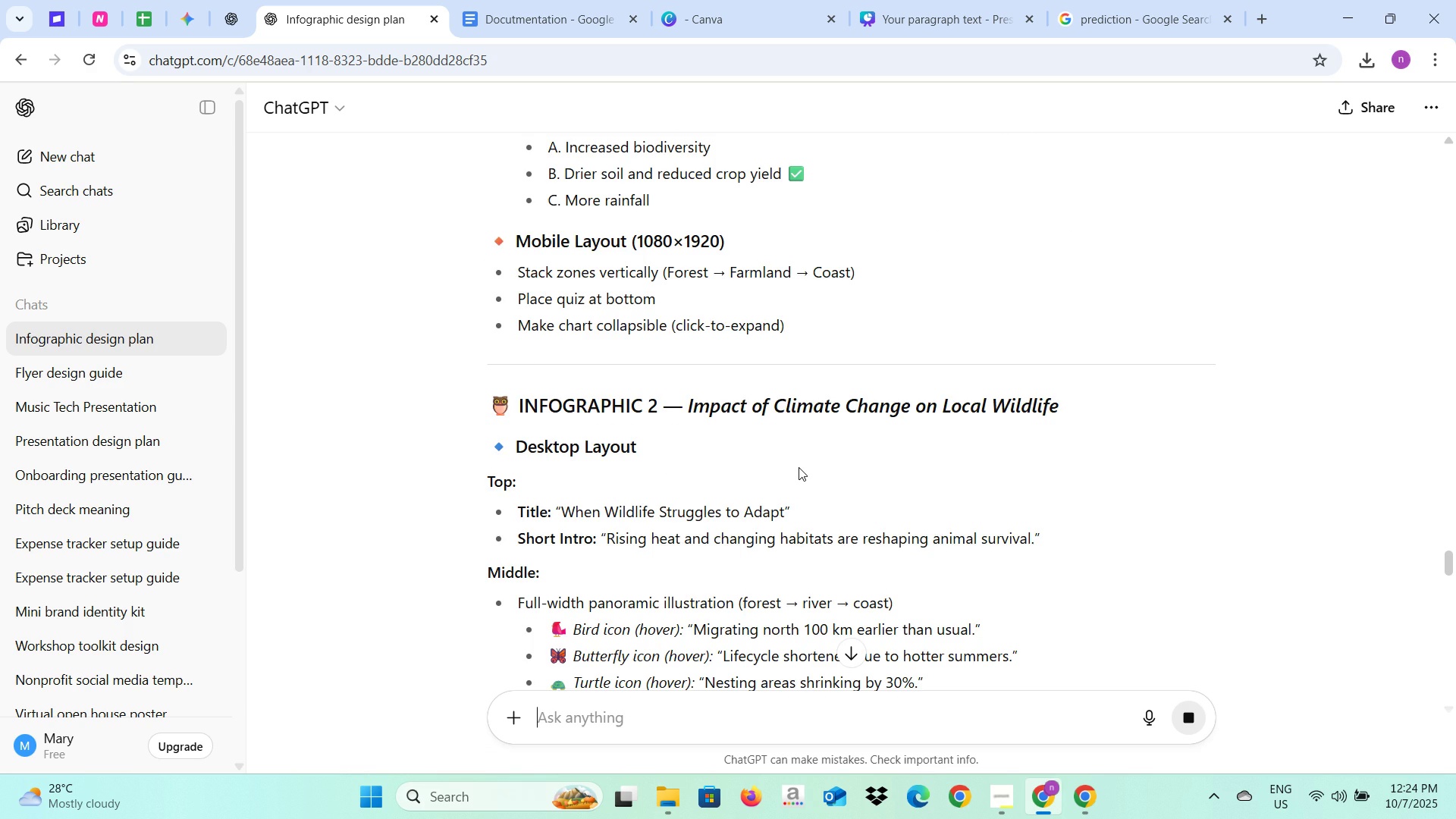 
scroll: coordinate [799, 467], scroll_direction: up, amount: 3.0
 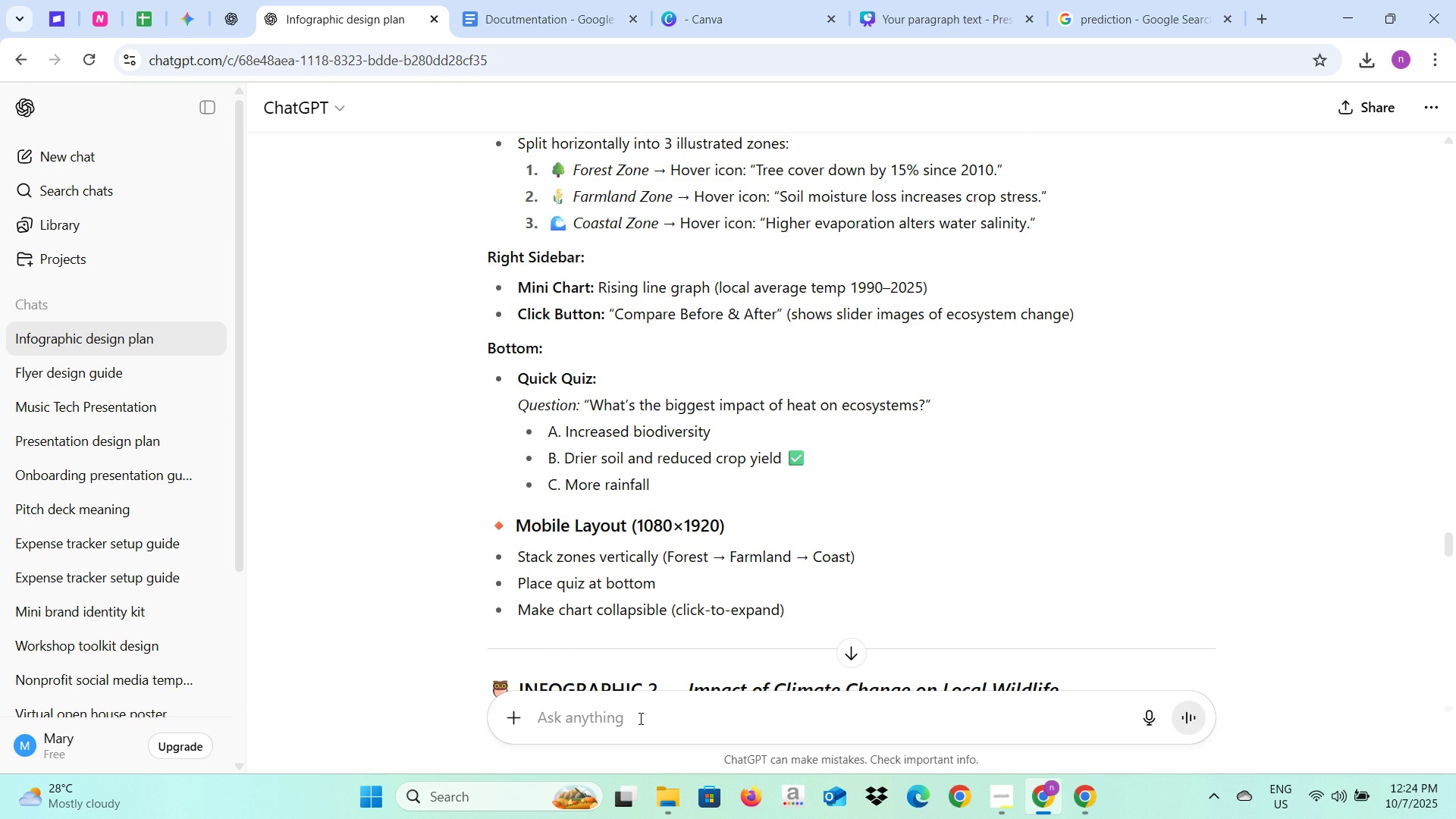 
left_click([639, 719])
 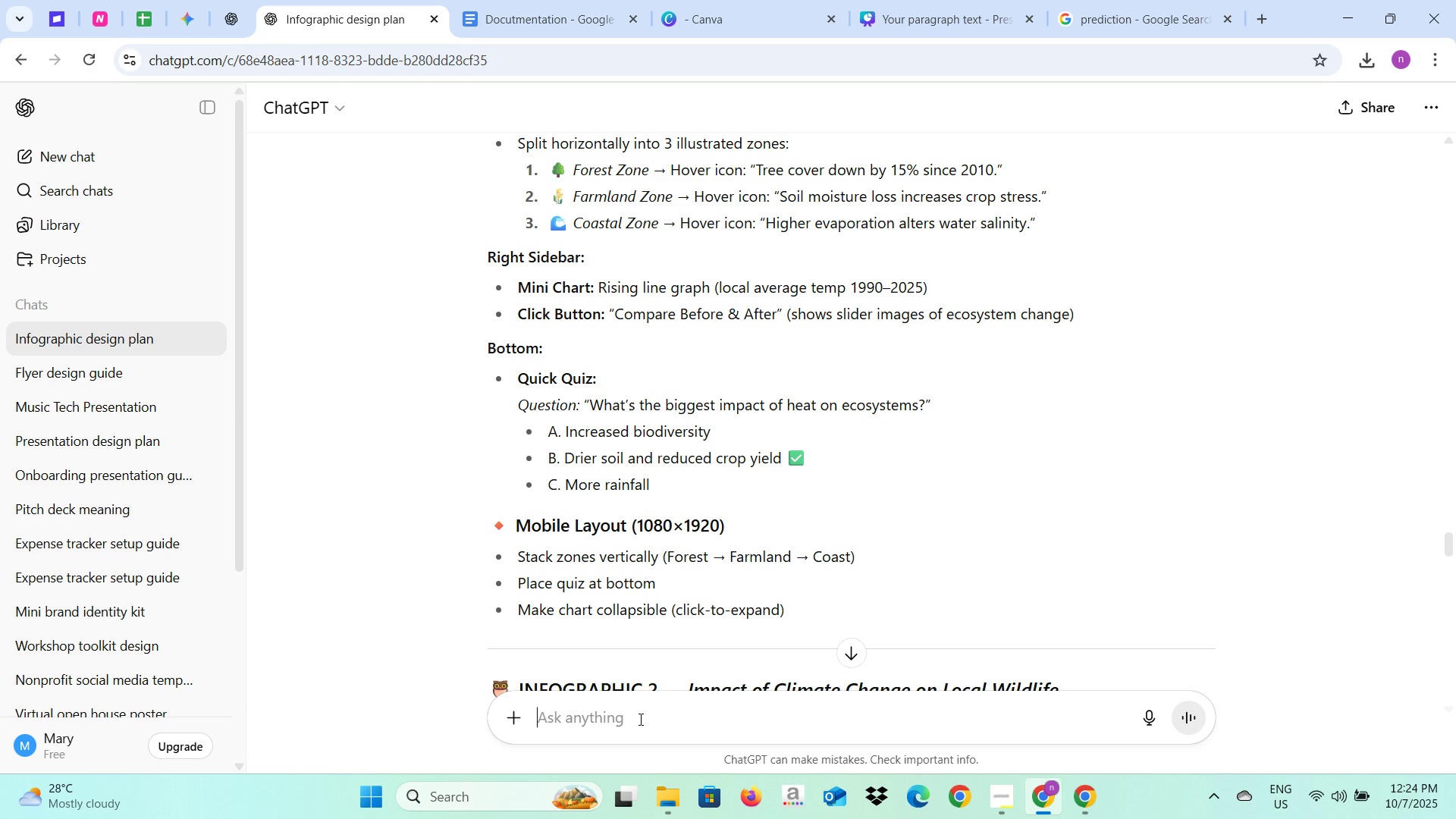 
type(IN in )
key(Backspace)
type(fo graph )
key(Backspace)
type(ograph 1 )